 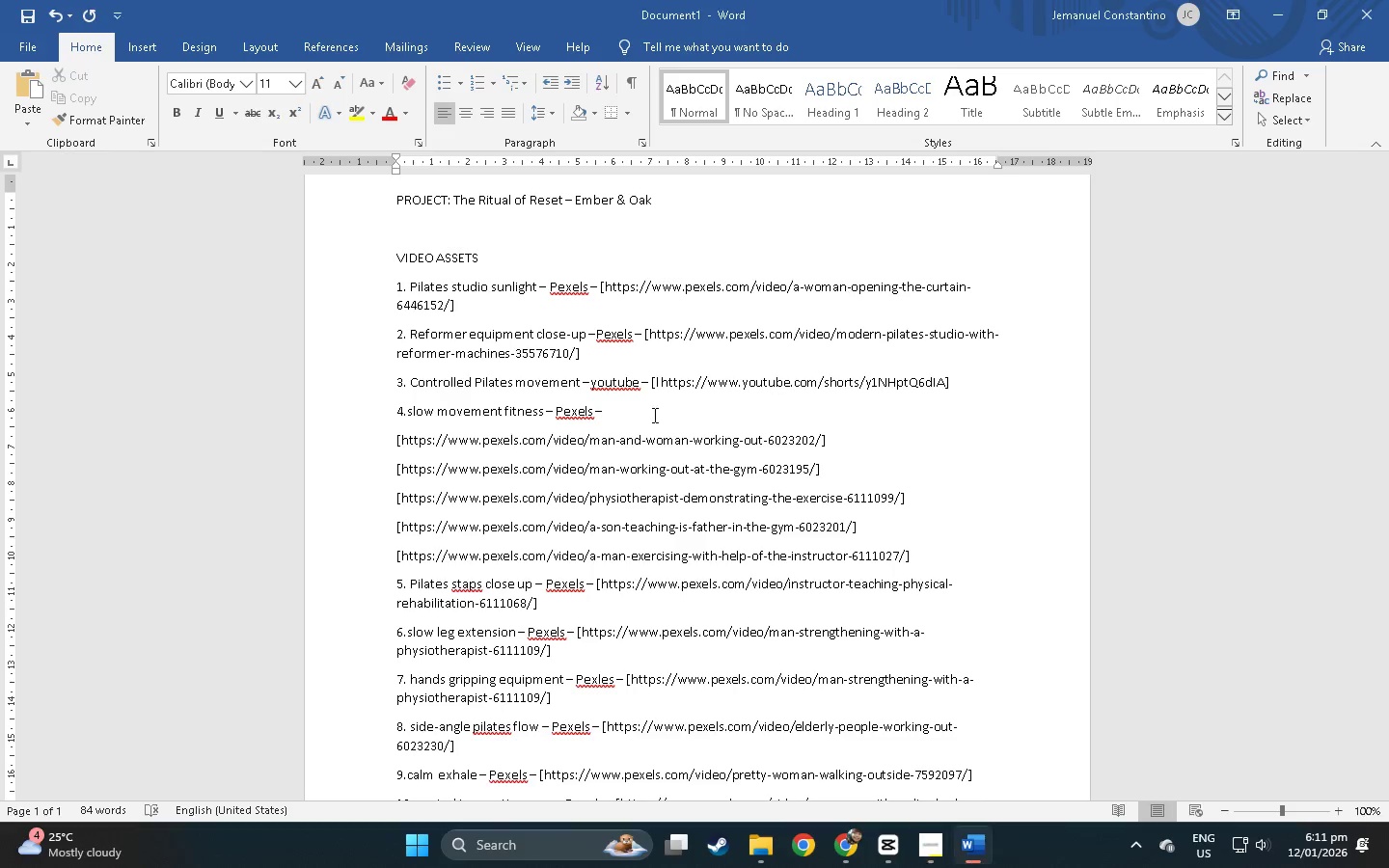 
left_click([666, 474])
 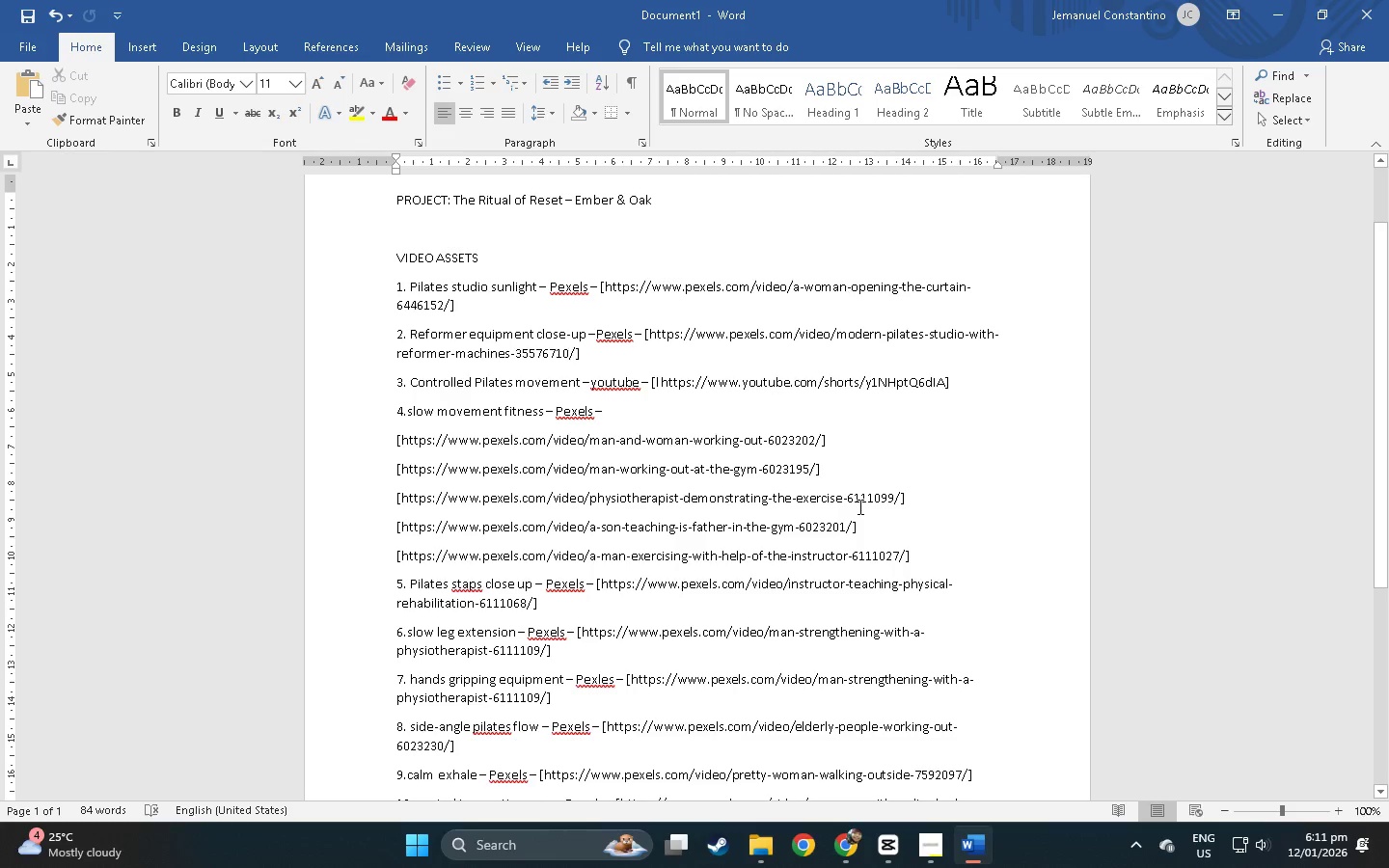 
left_click_drag(start_coordinate=[860, 531], to_coordinate=[390, 530])
 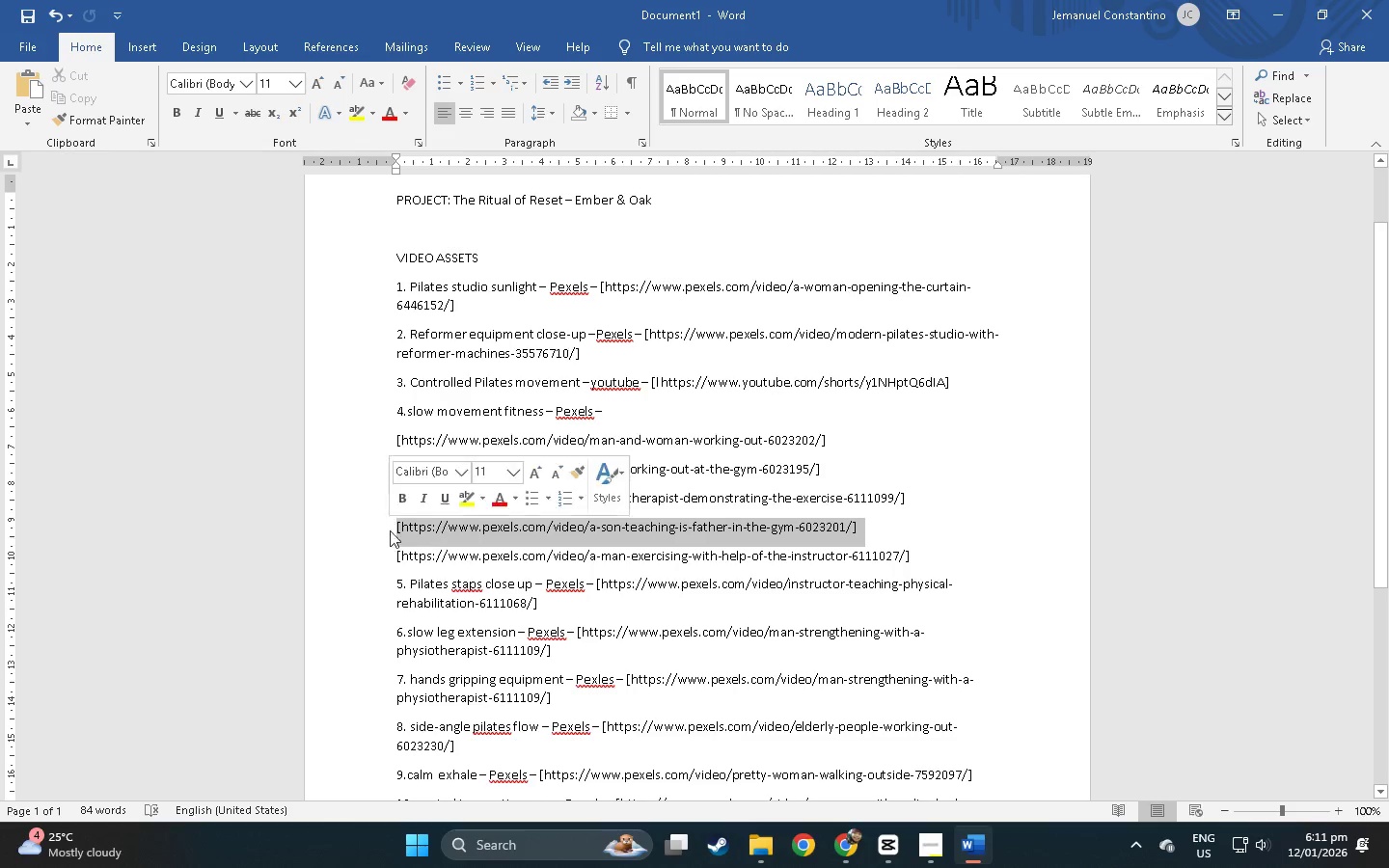 
key(Backspace)
 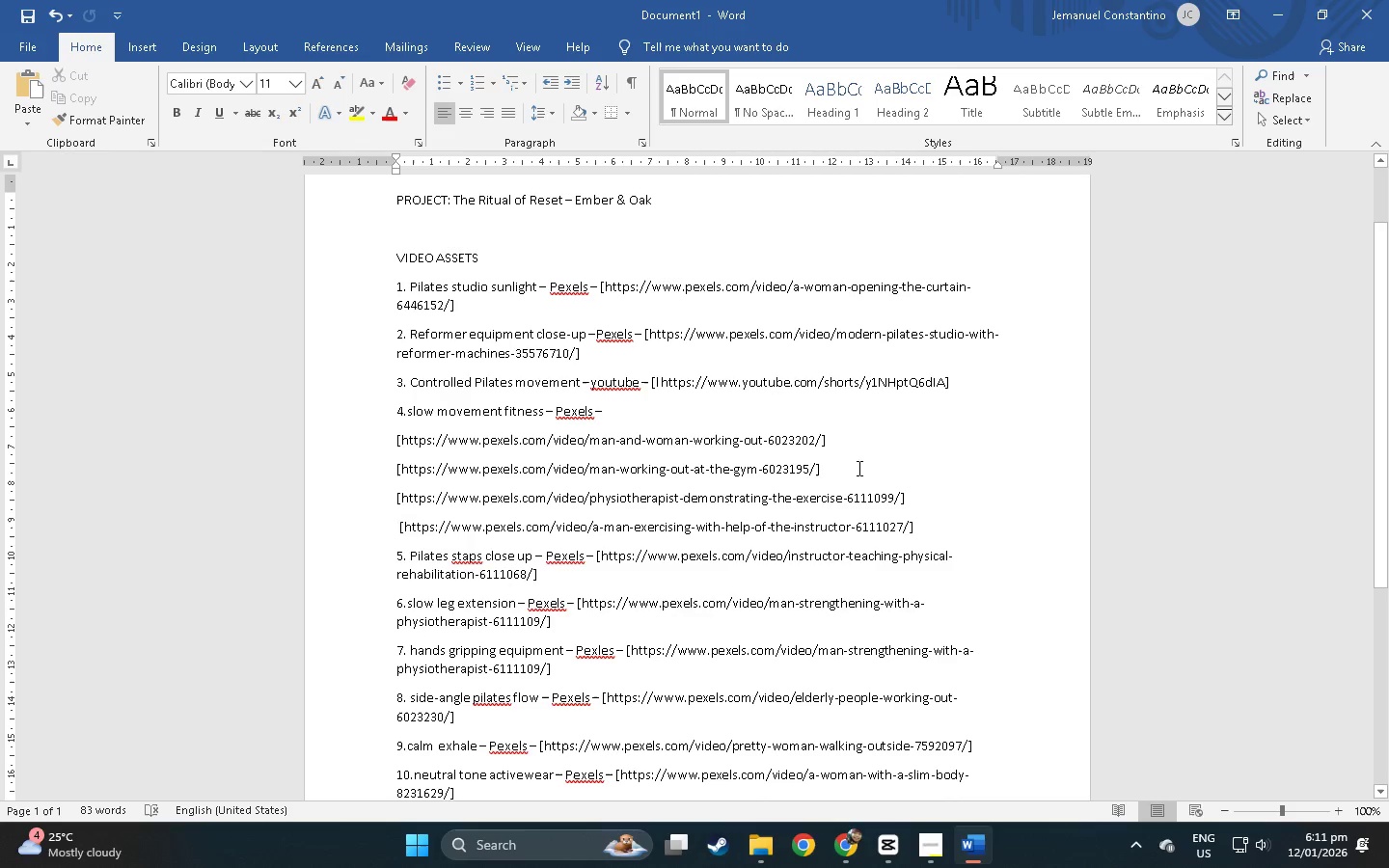 
wait(7.5)
 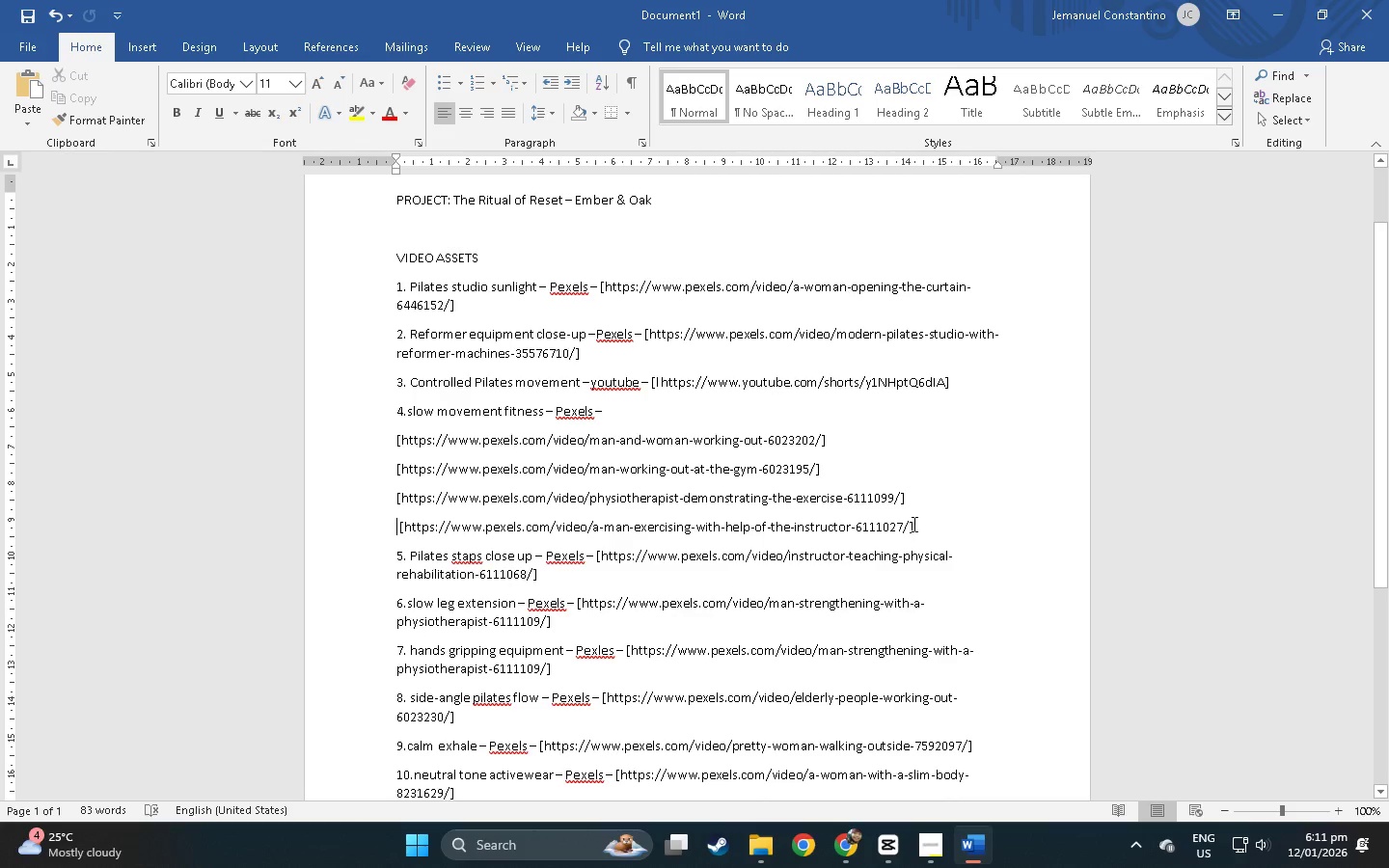 
left_click([830, 445])
 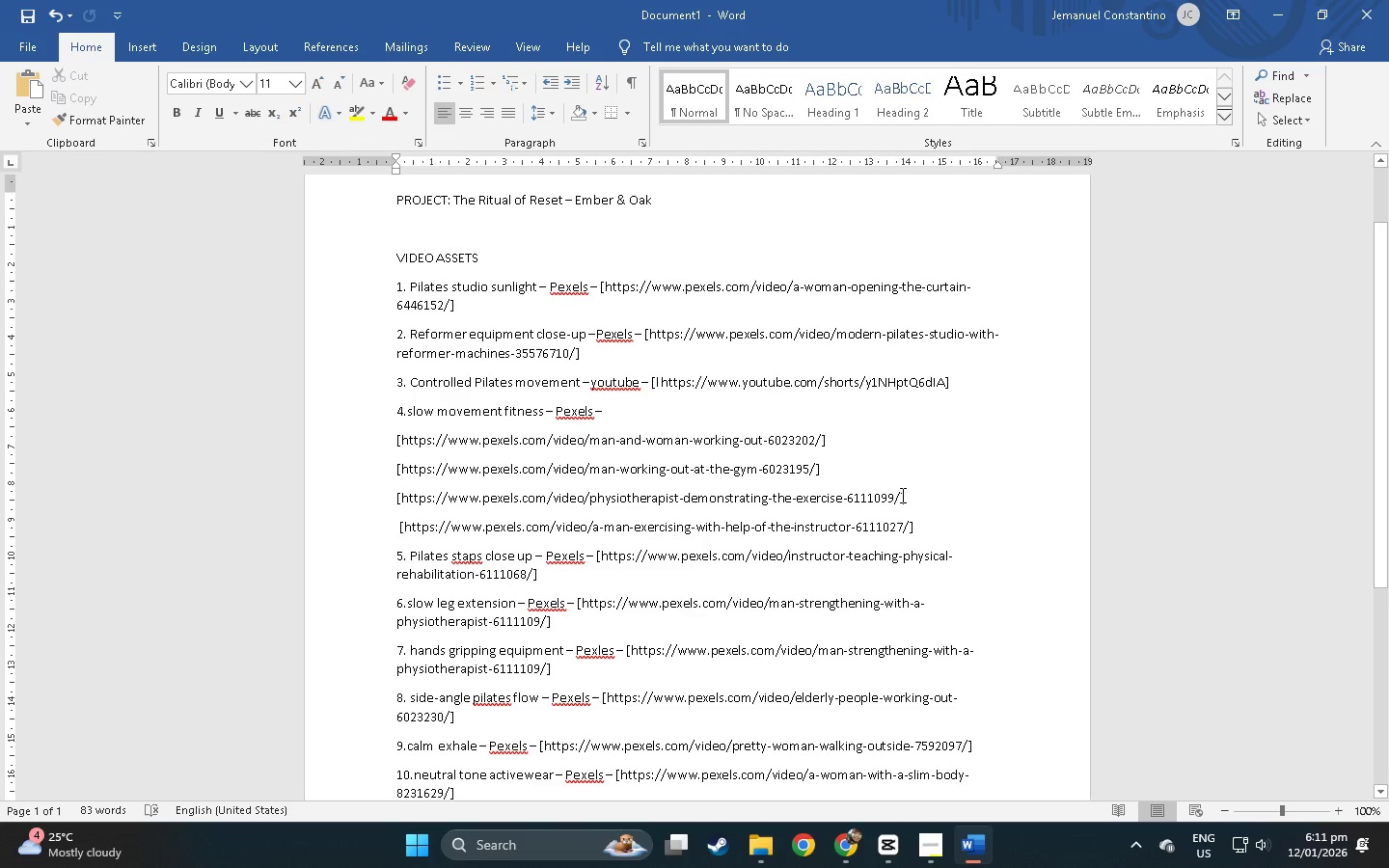 
left_click_drag(start_coordinate=[909, 495], to_coordinate=[395, 493])
 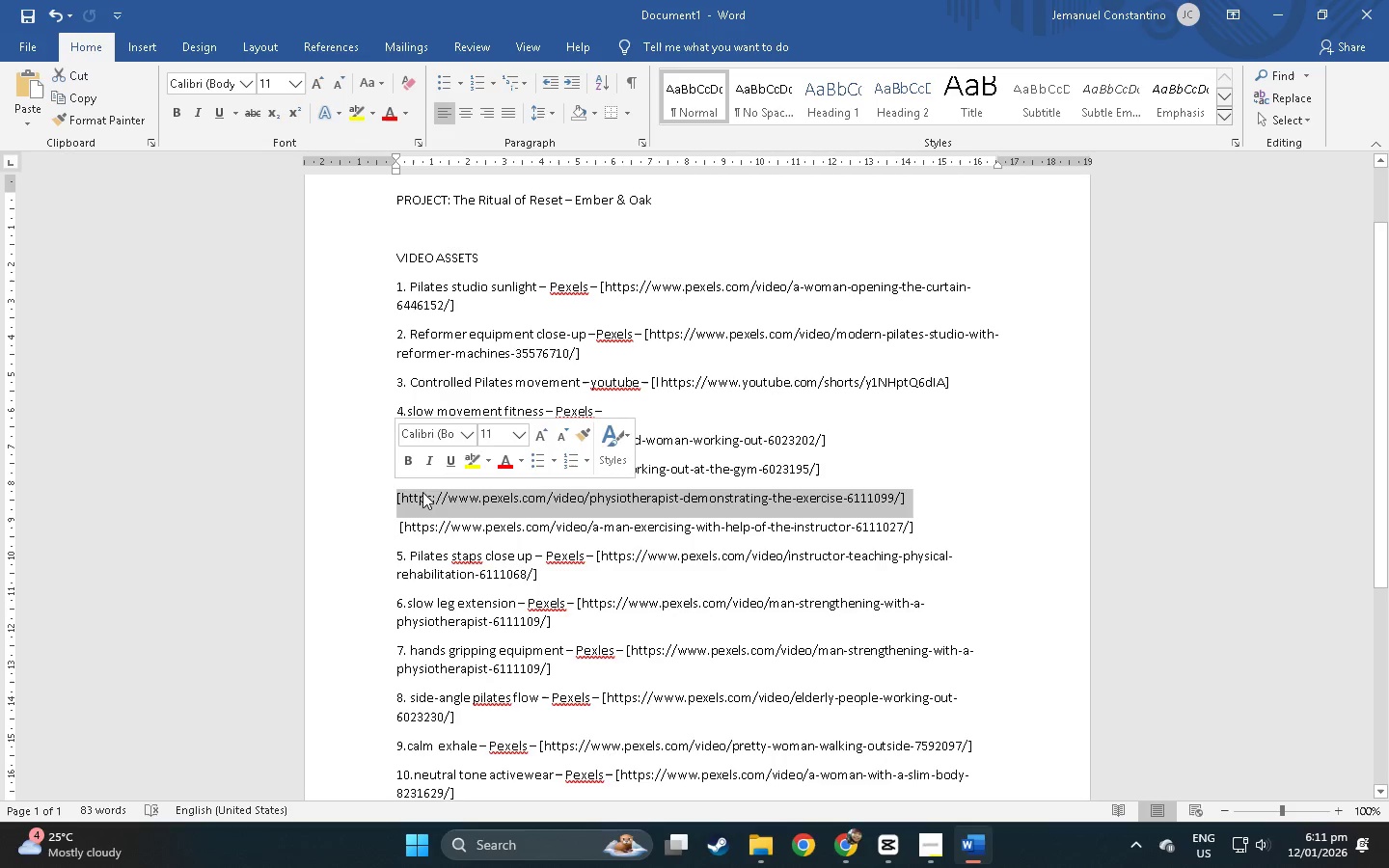 
key(Backspace)
 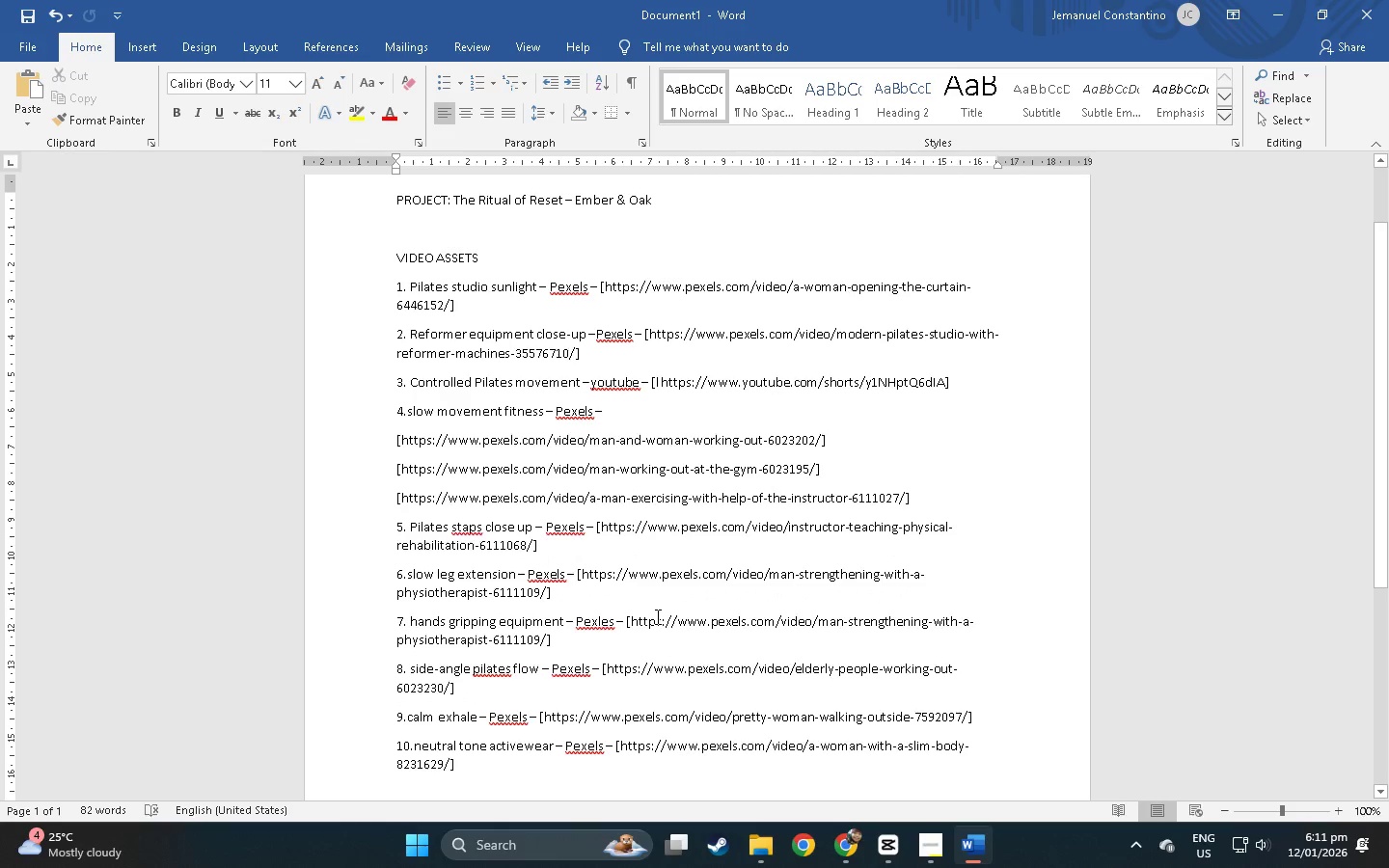 
left_click_drag(start_coordinate=[628, 623], to_coordinate=[544, 639])
 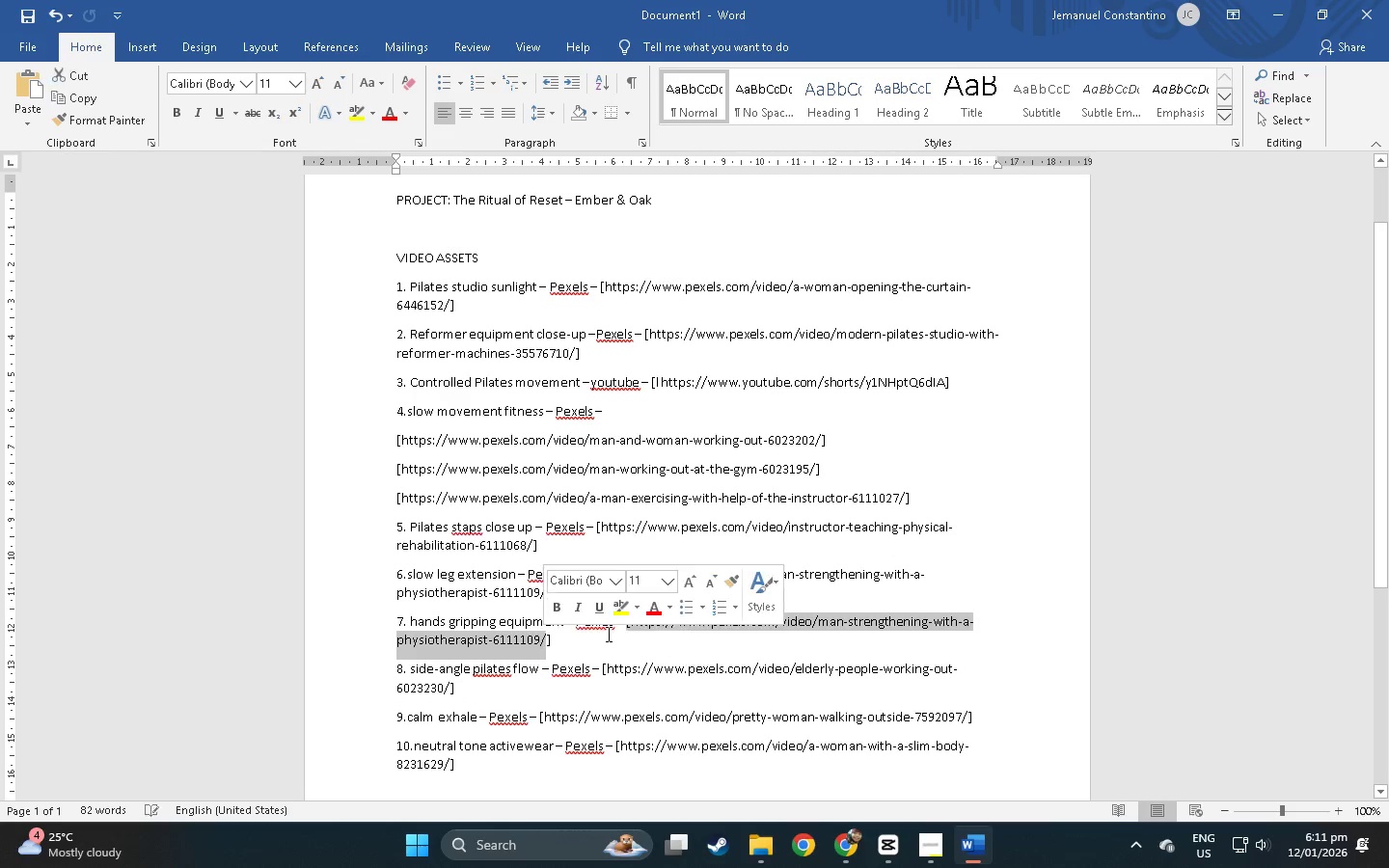 
key(Control+ControlLeft)
 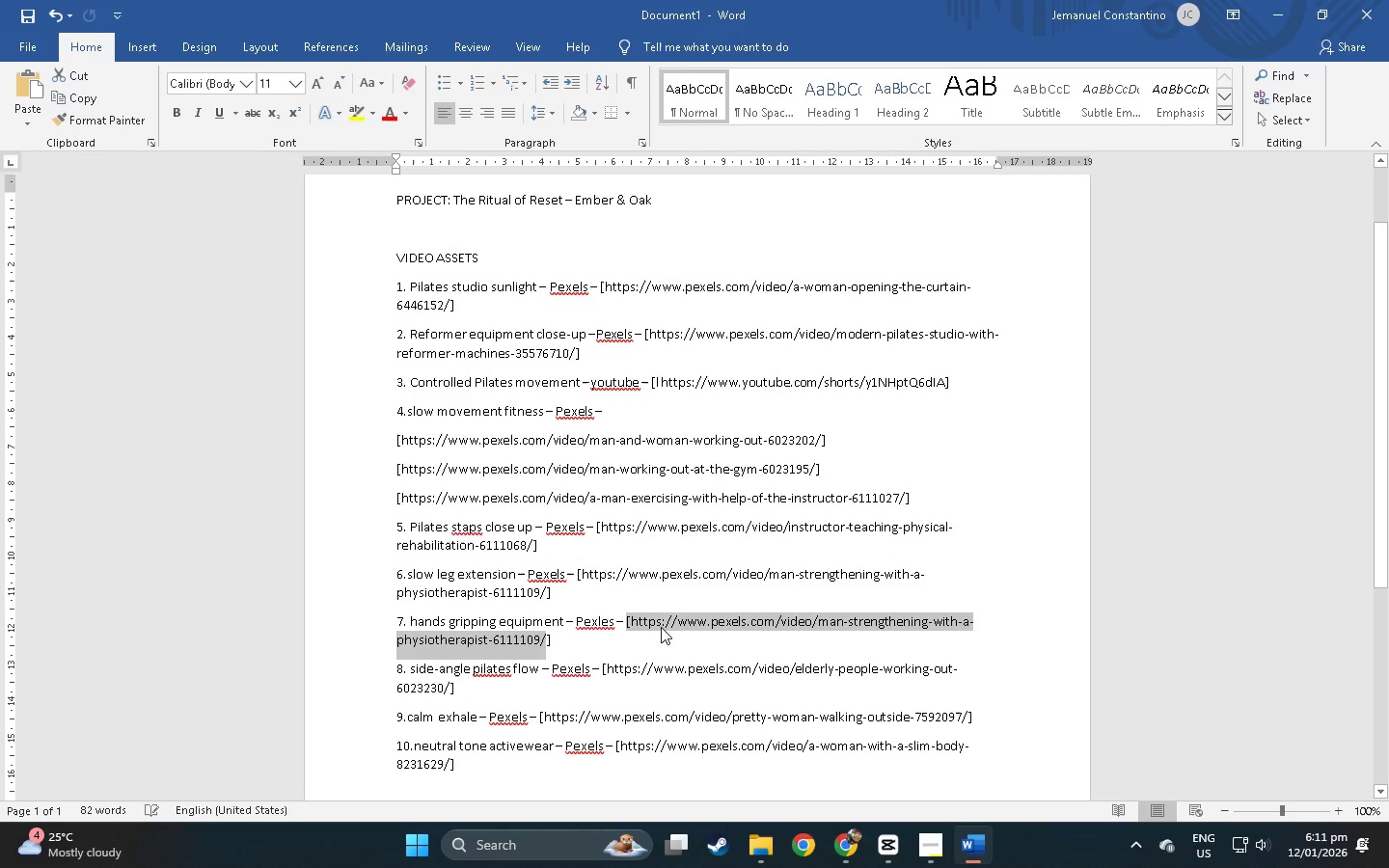 
key(Control+C)
 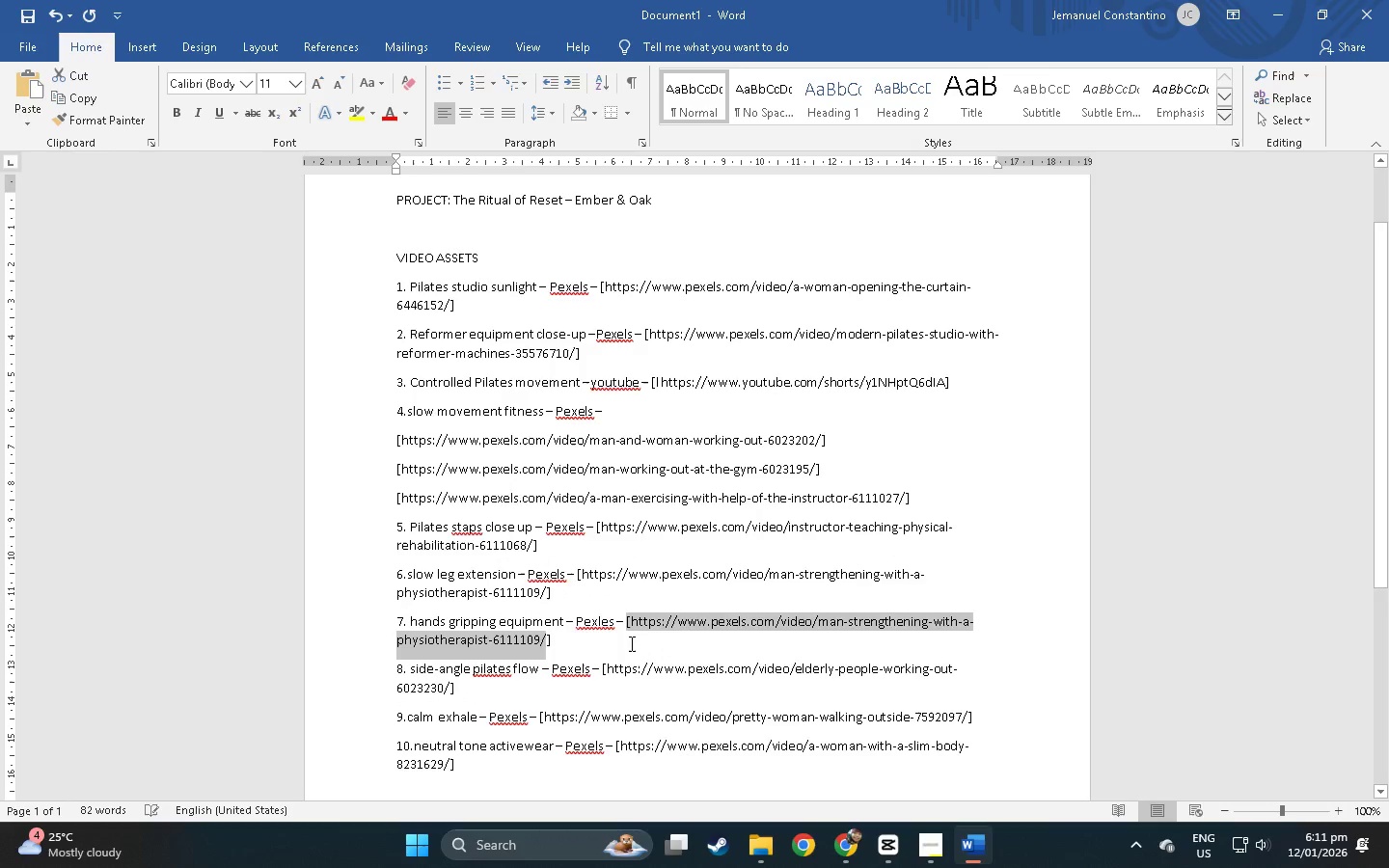 
key(Alt+AltLeft)
 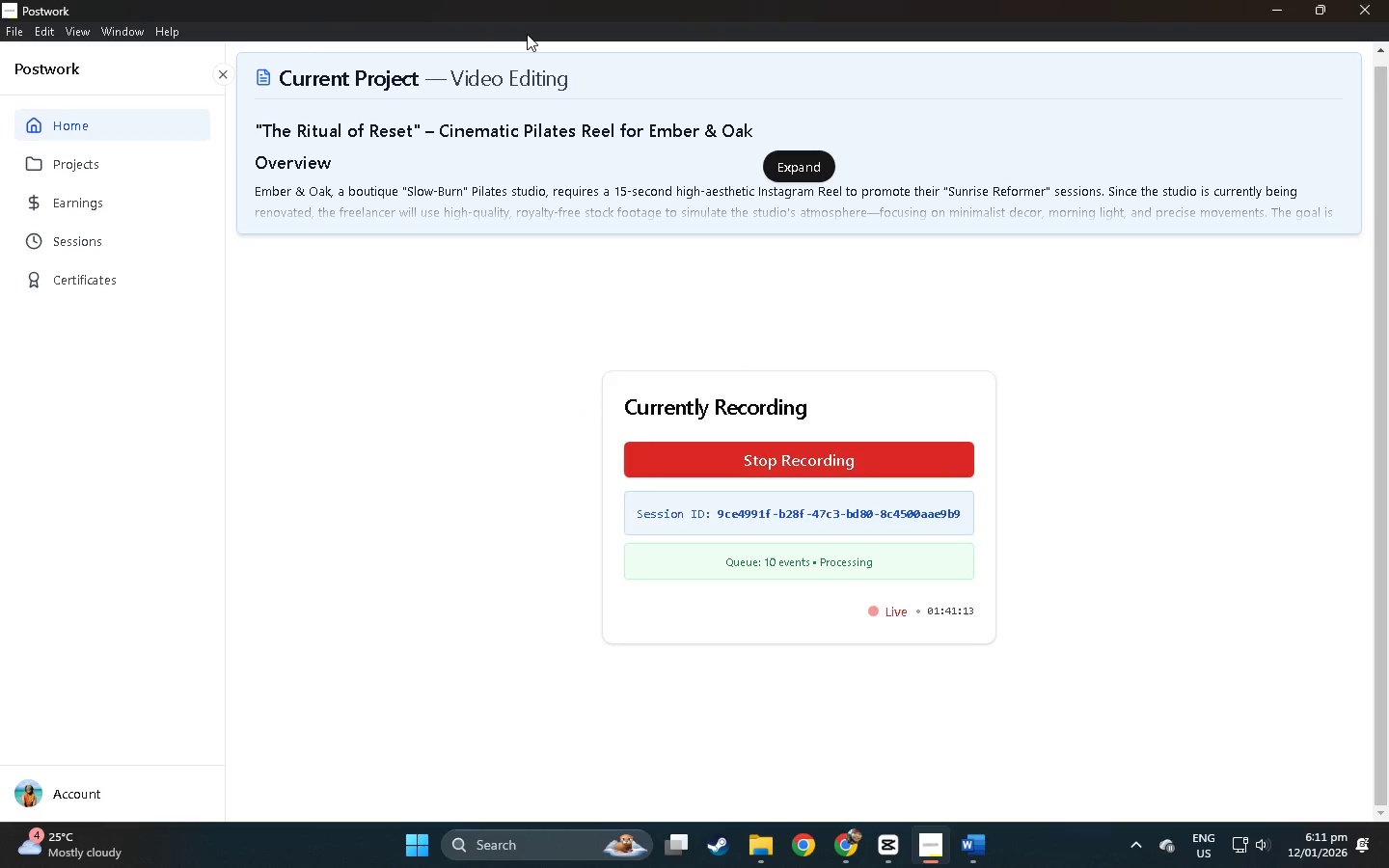 
key(Alt+Tab)